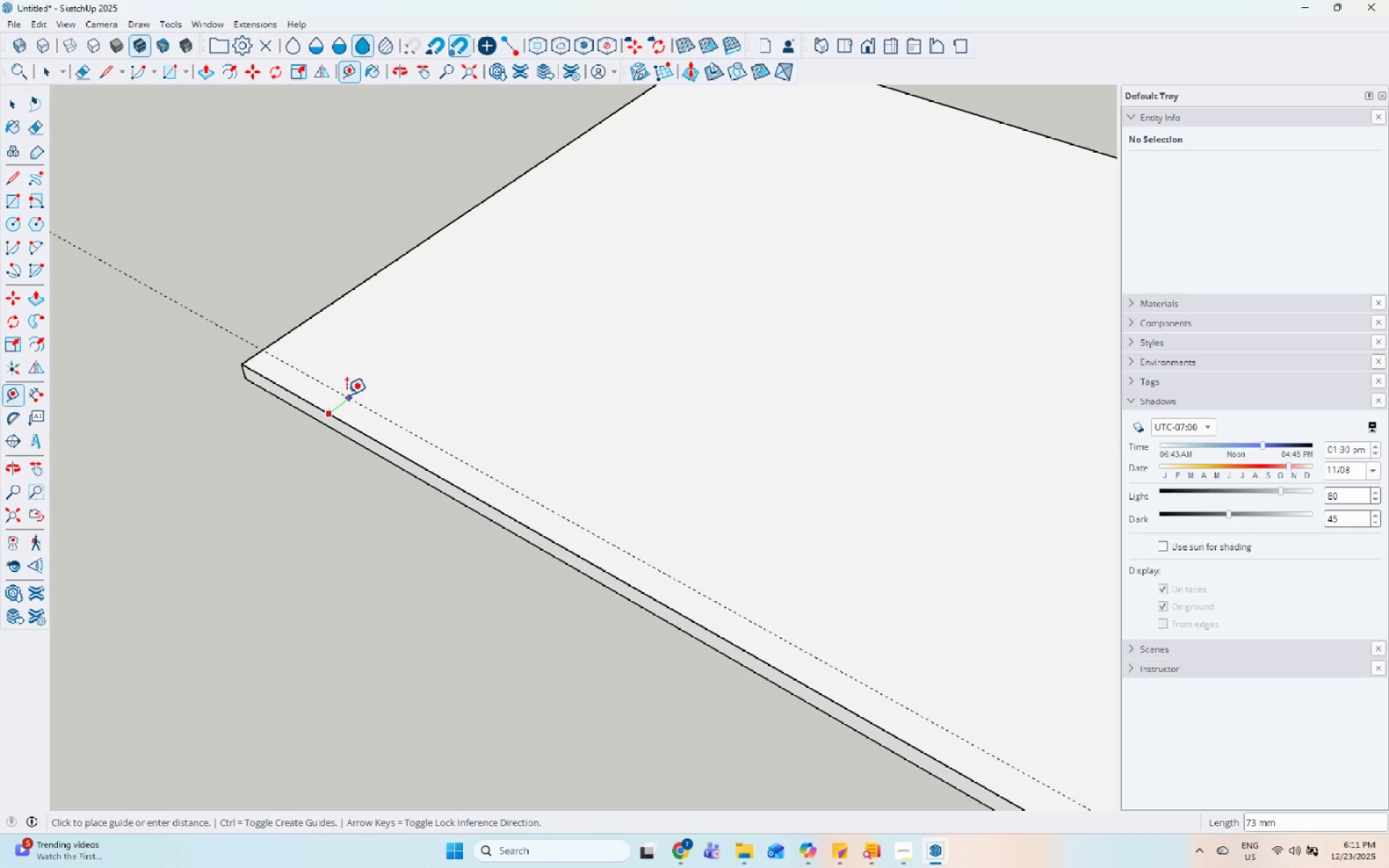 
key(Numpad4)
 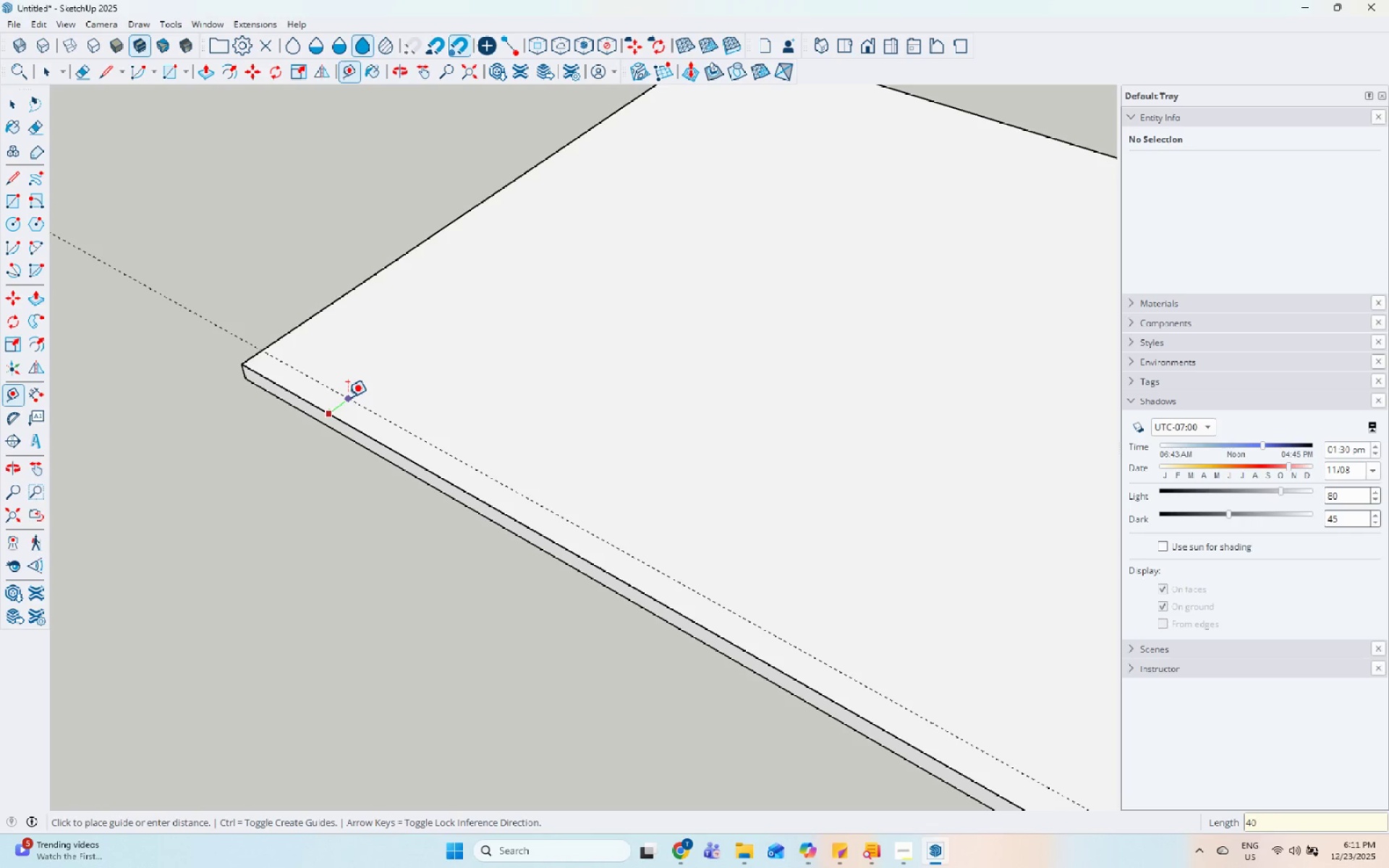 
key(Numpad0)
 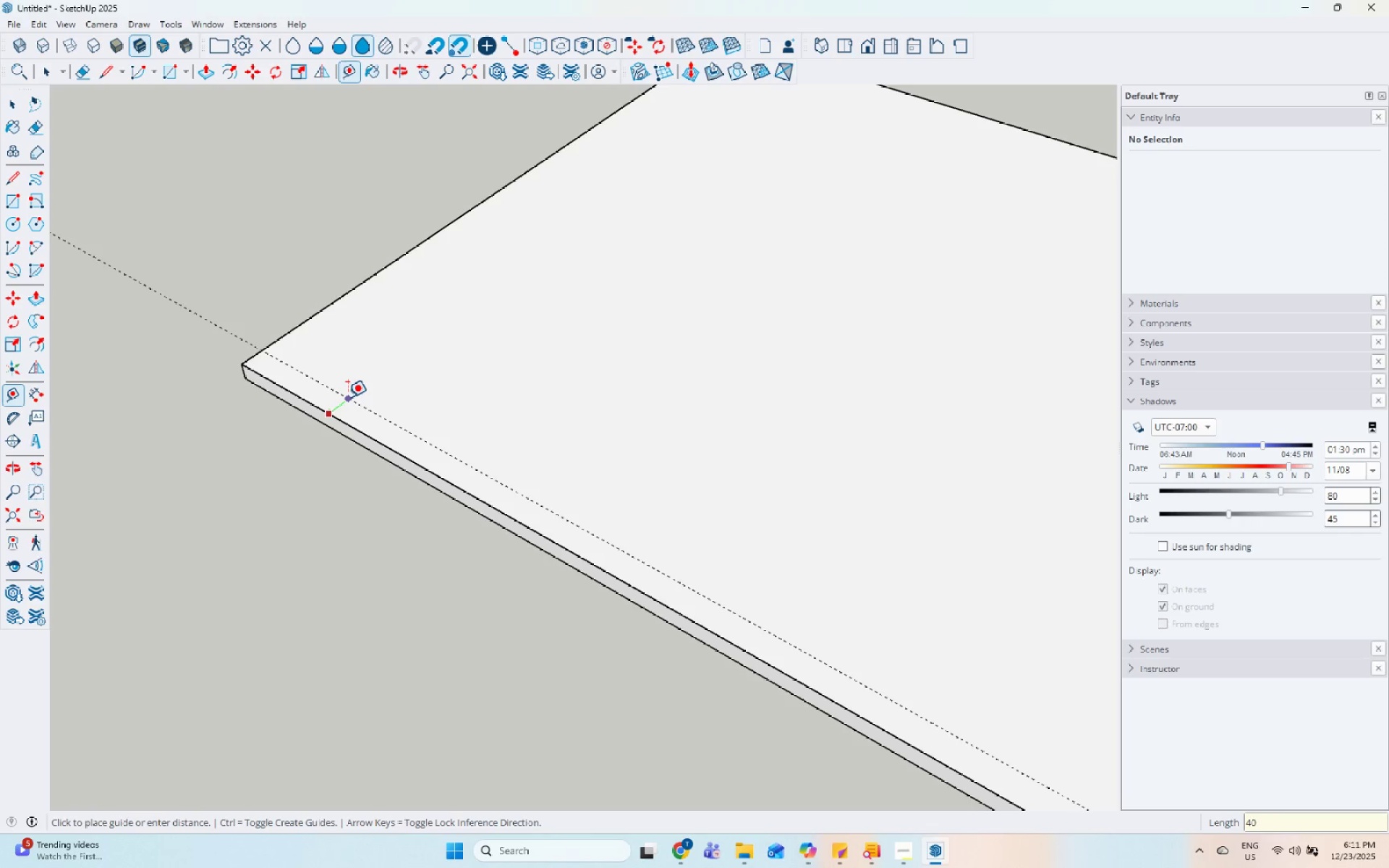 
key(Enter)
 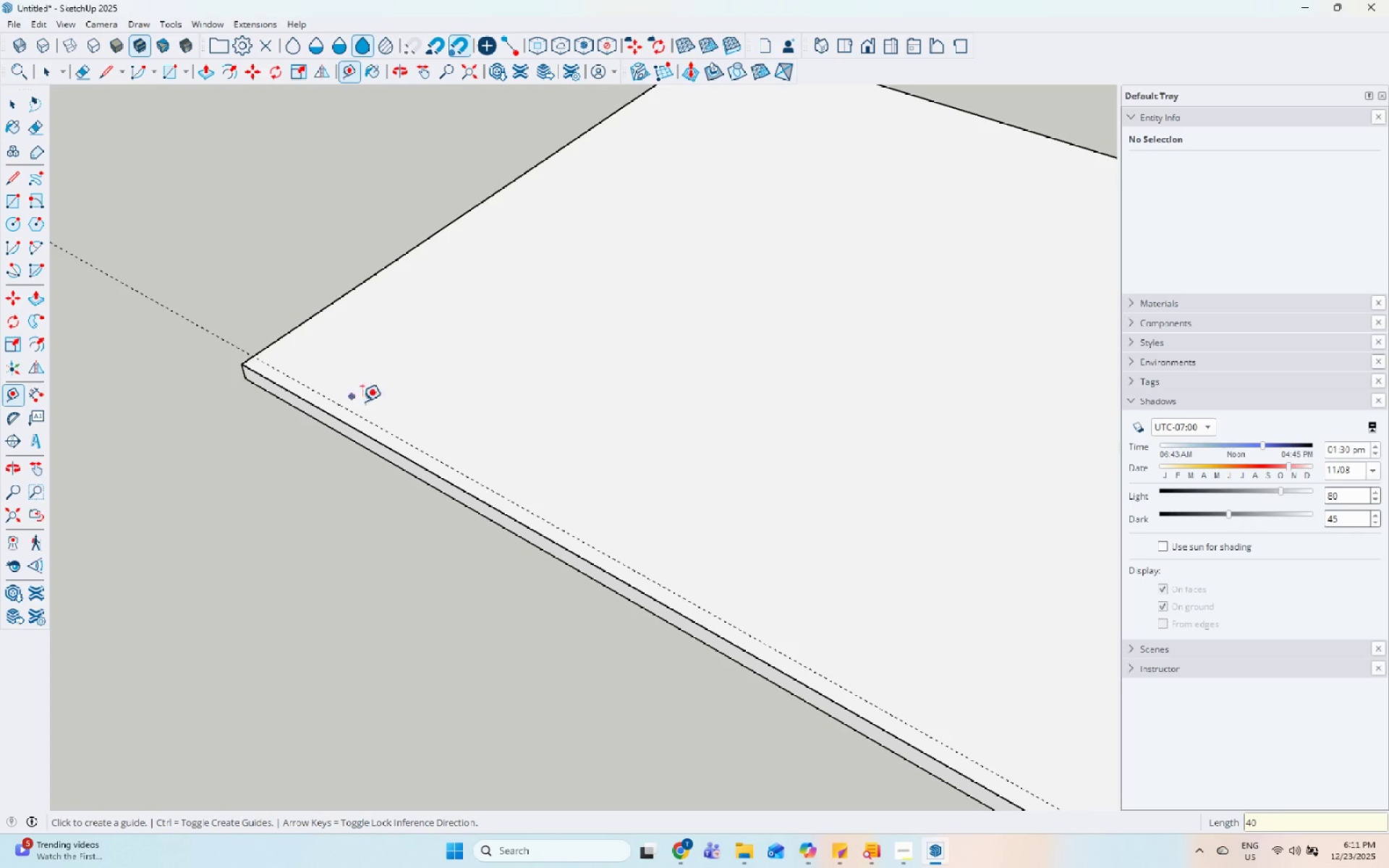 
key(Space)
 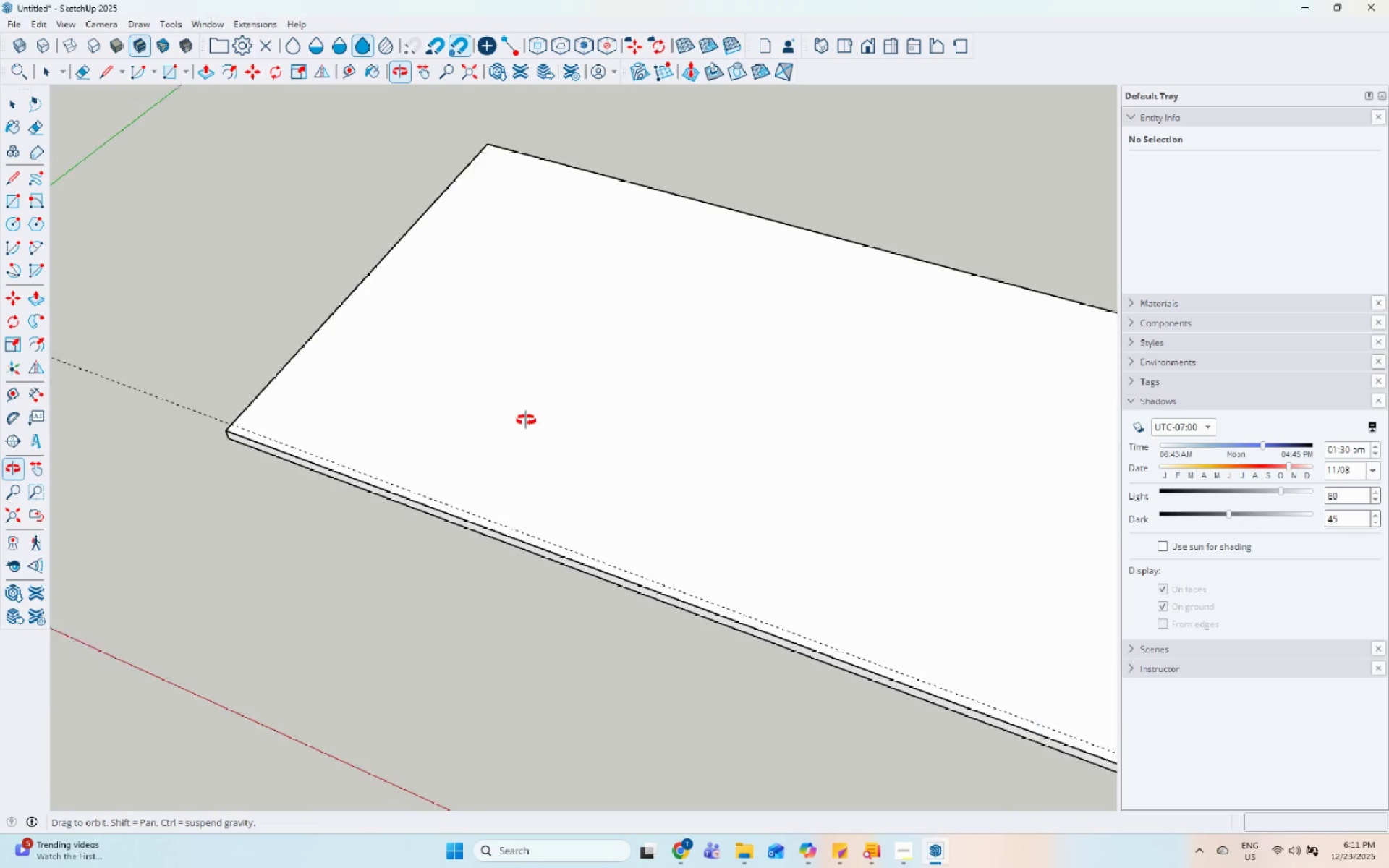 
scroll: coordinate [432, 477], scroll_direction: down, amount: 15.0
 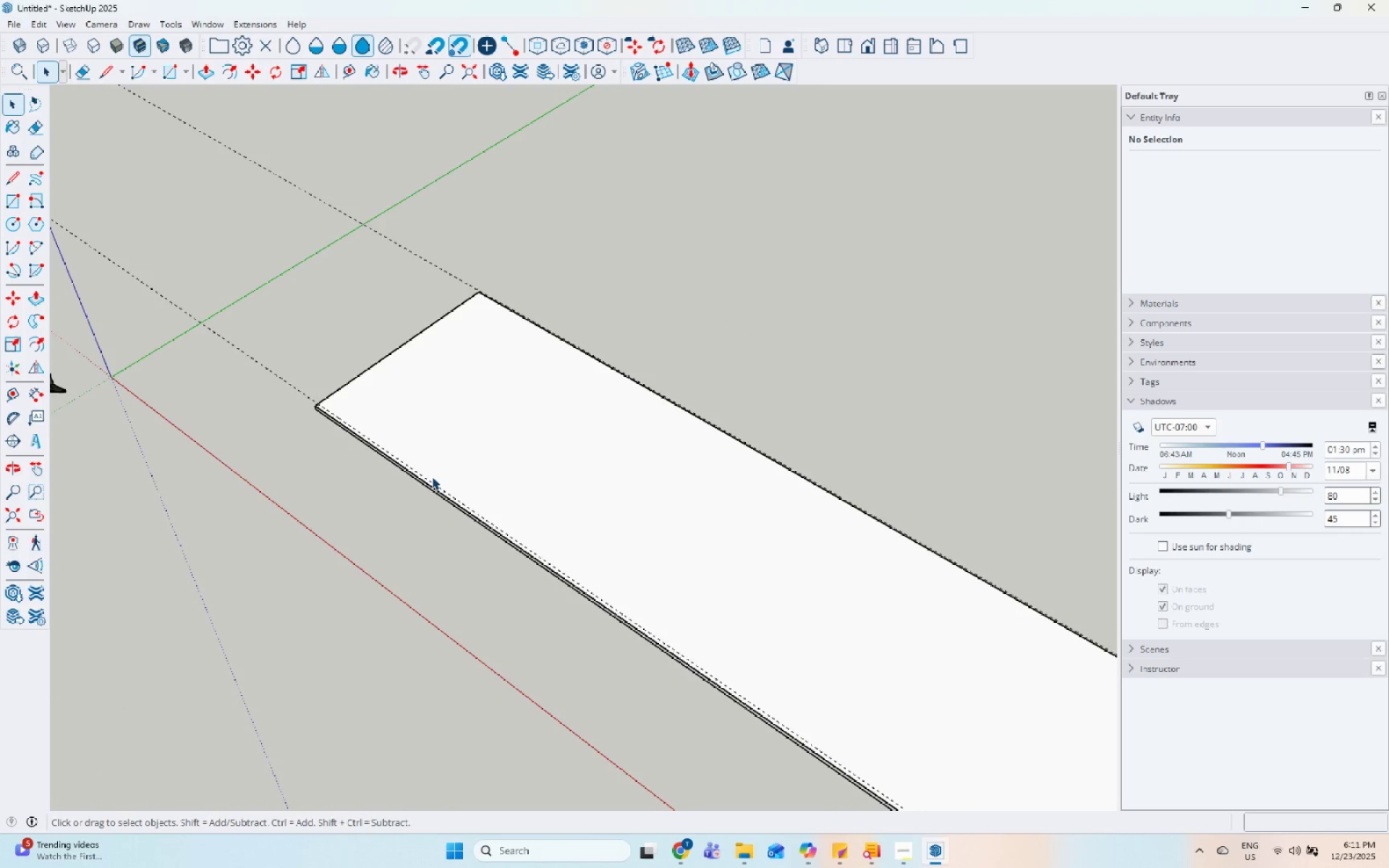 
wait(11.26)
 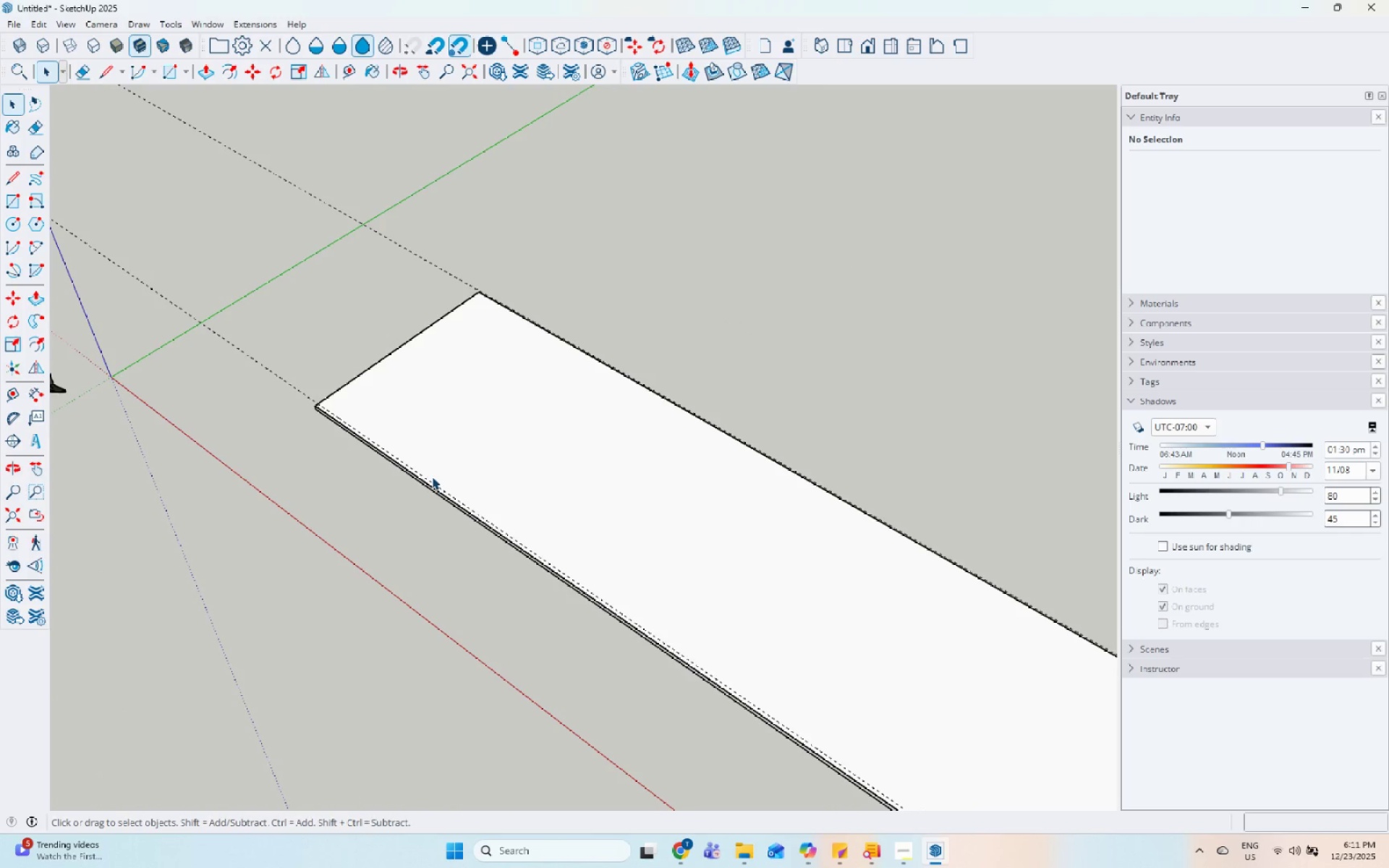 
left_click([909, 848])